 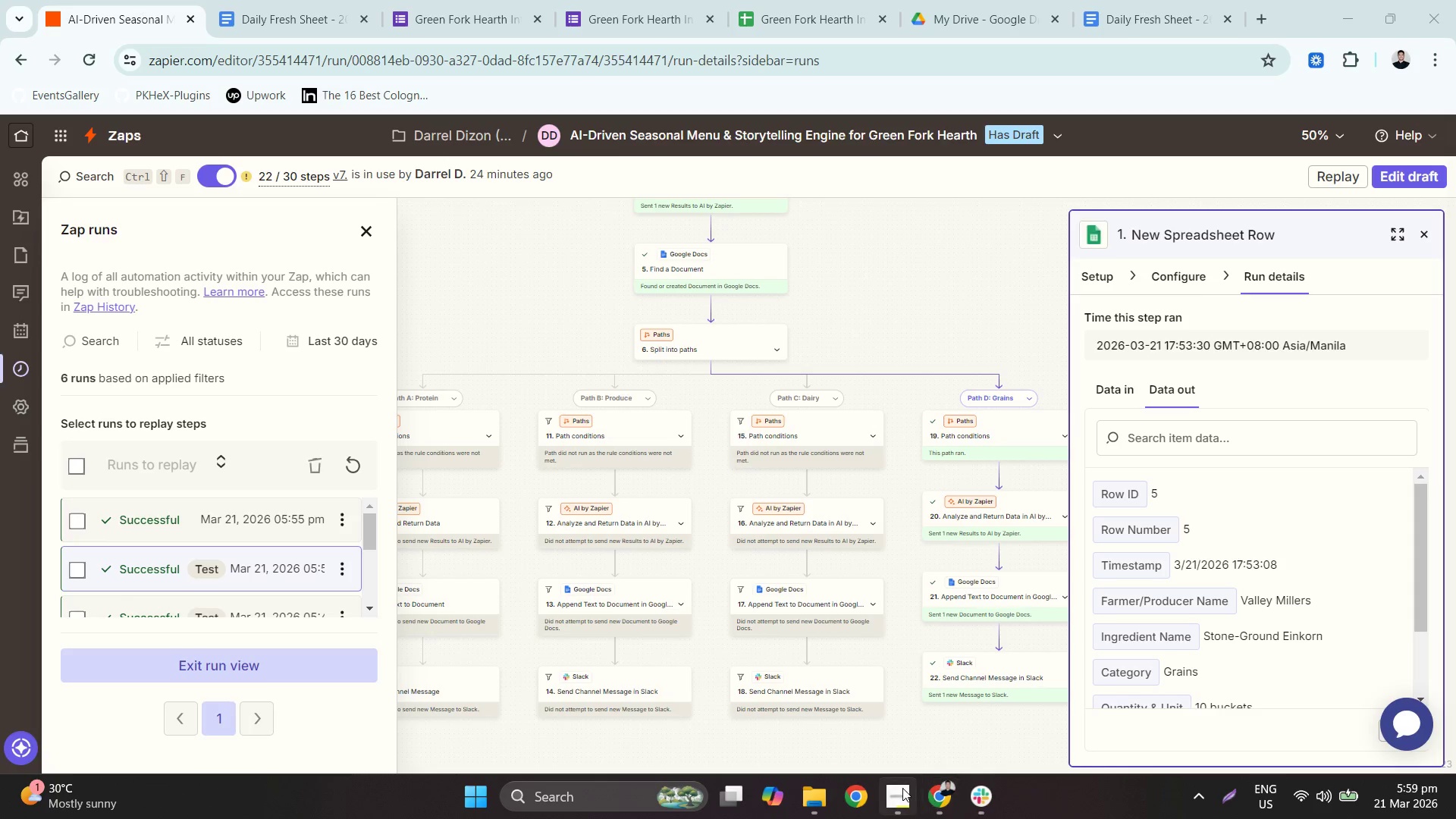 
left_click([997, 803])
 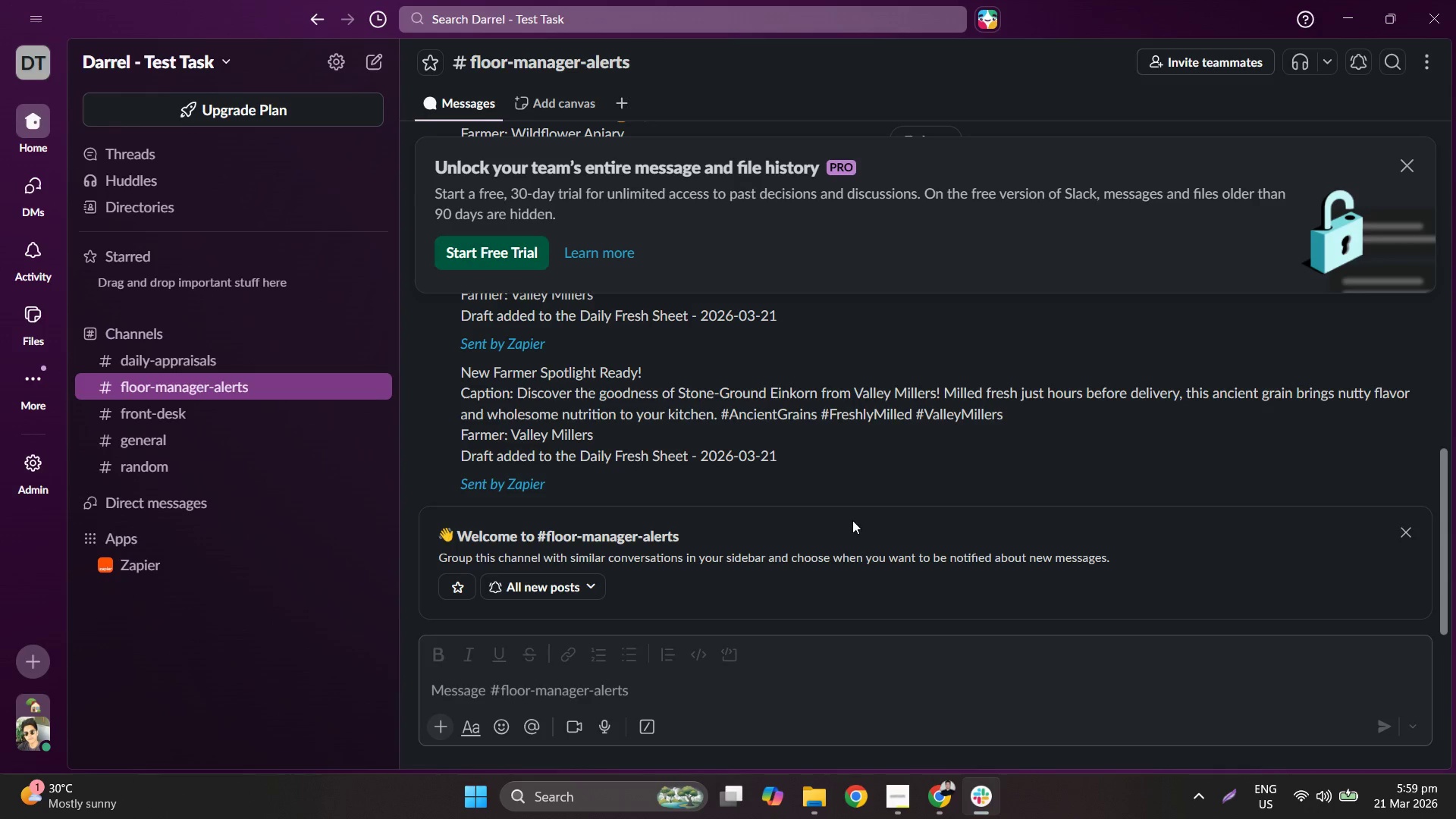 
scroll: coordinate [858, 527], scroll_direction: up, amount: 2.0
 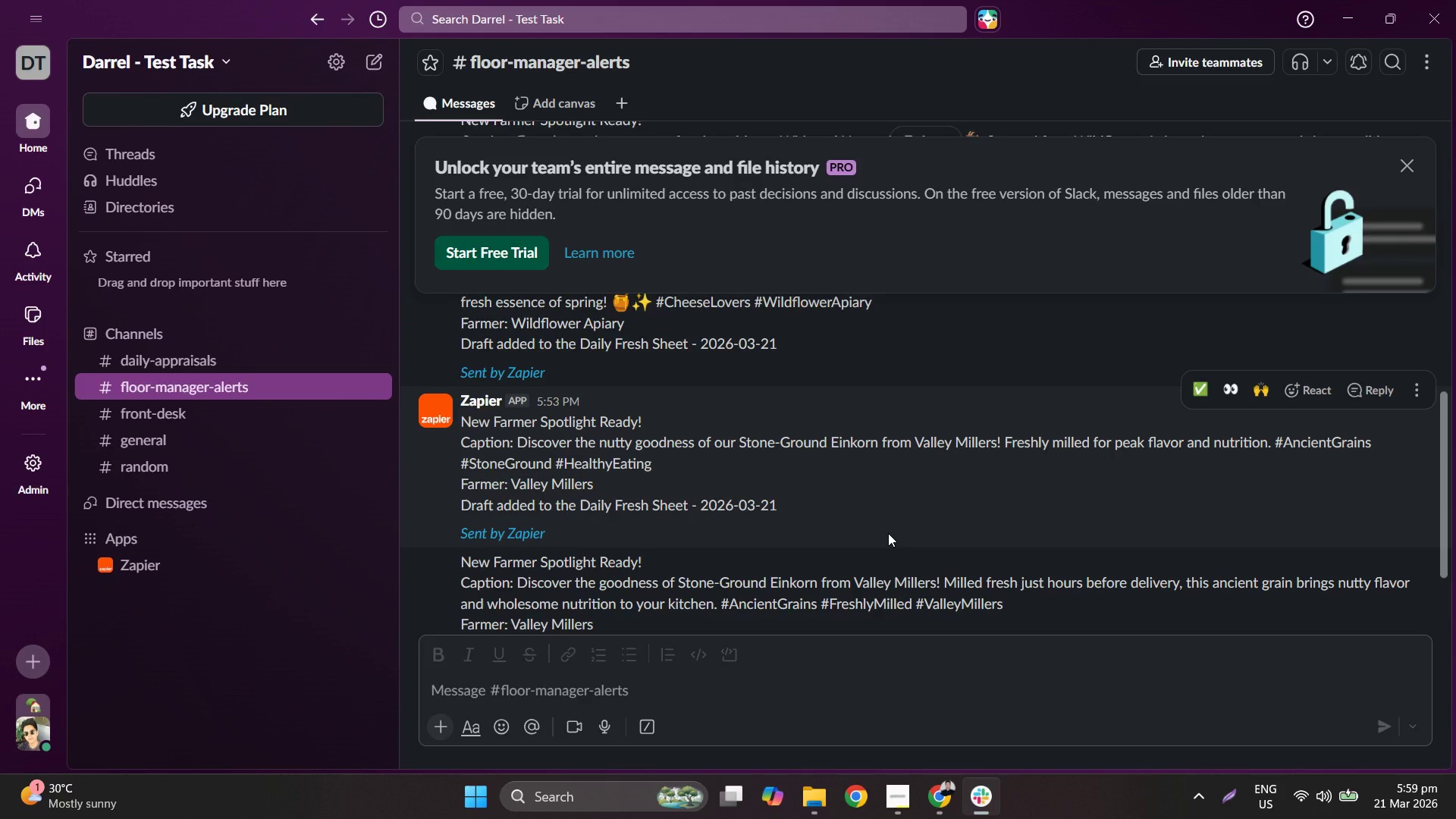 
scroll: coordinate [888, 533], scroll_direction: down, amount: 1.0
 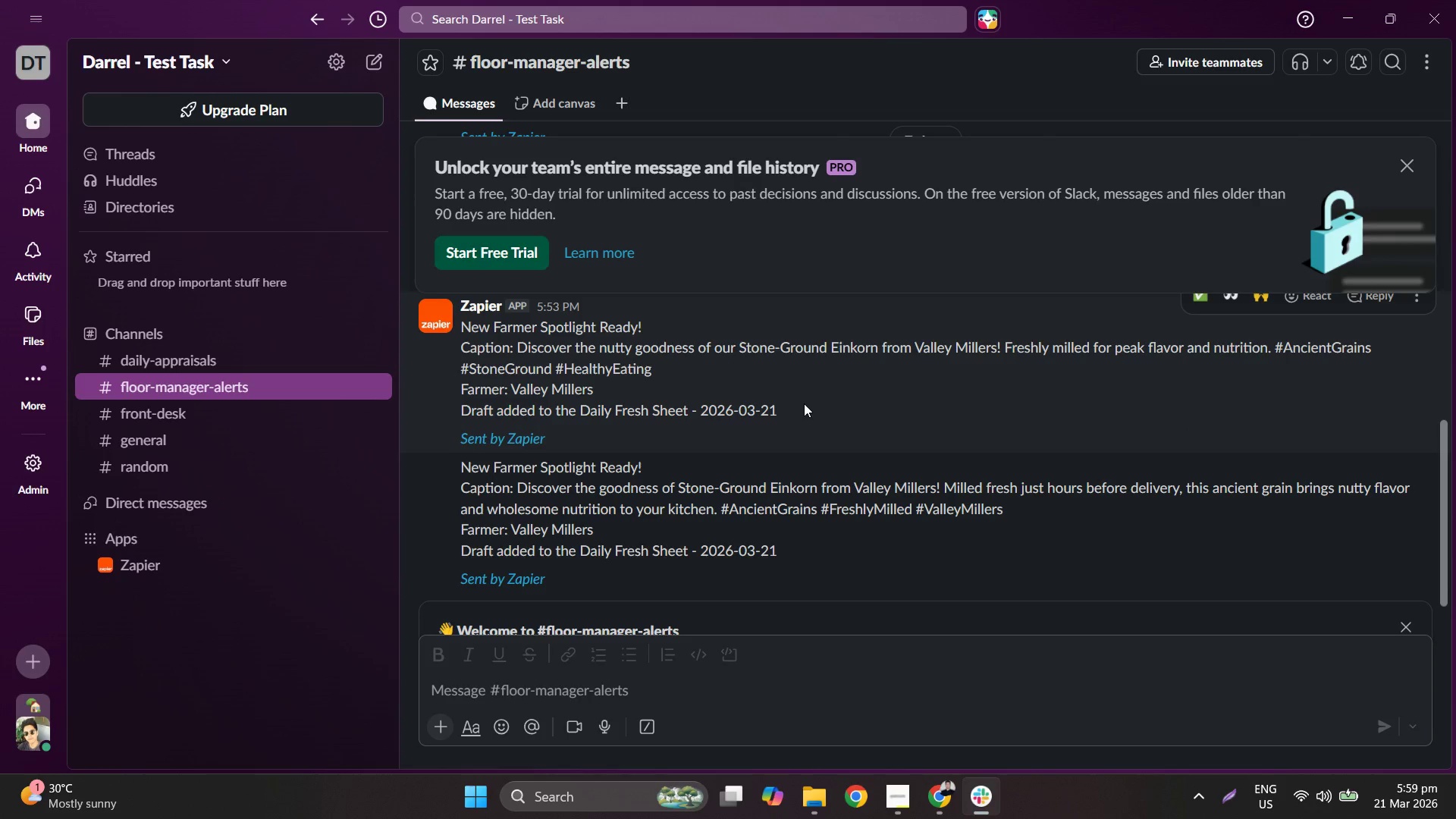 
scroll: coordinate [1388, 348], scroll_direction: up, amount: 1.0
 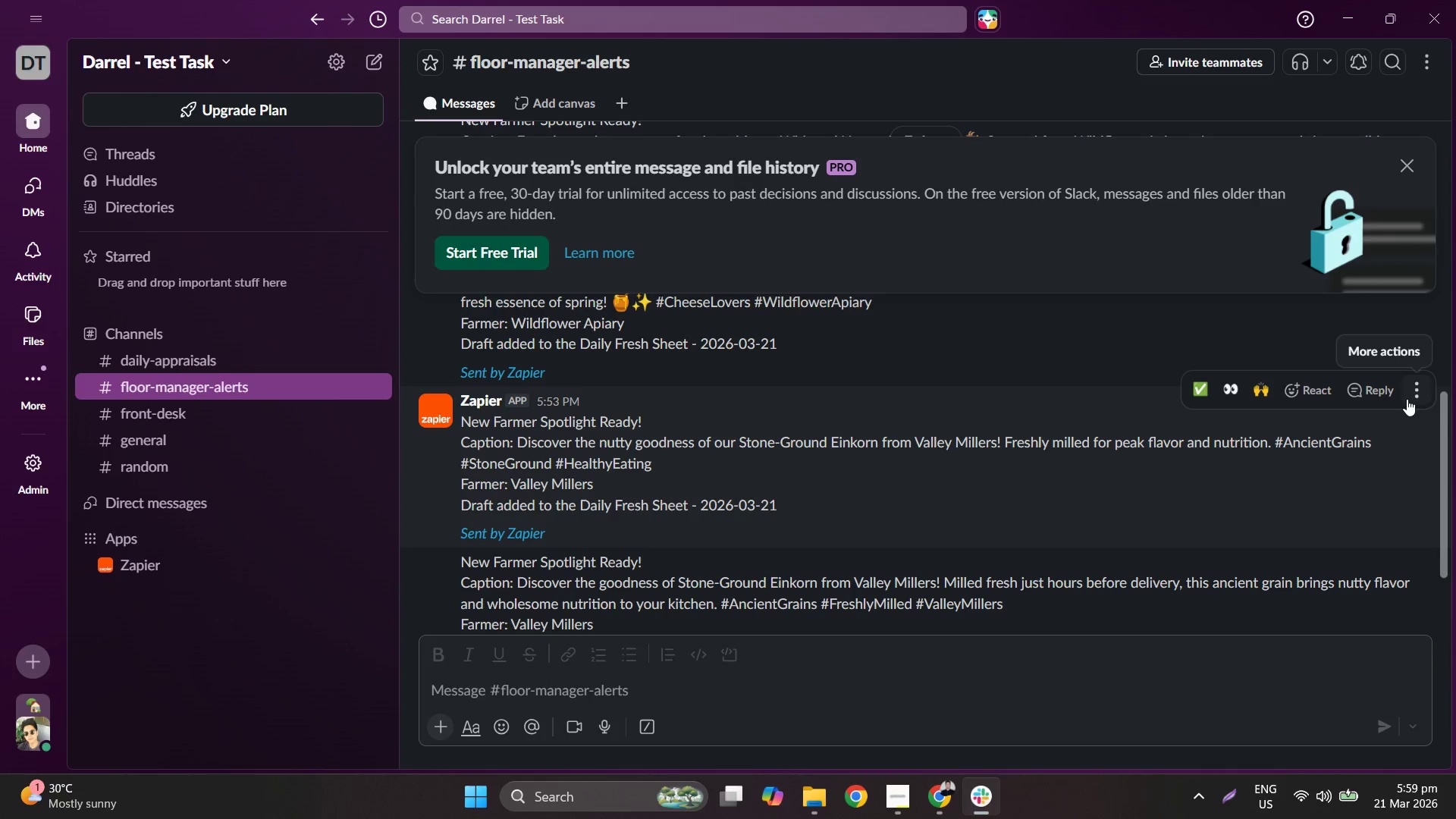 
left_click([1407, 397])
 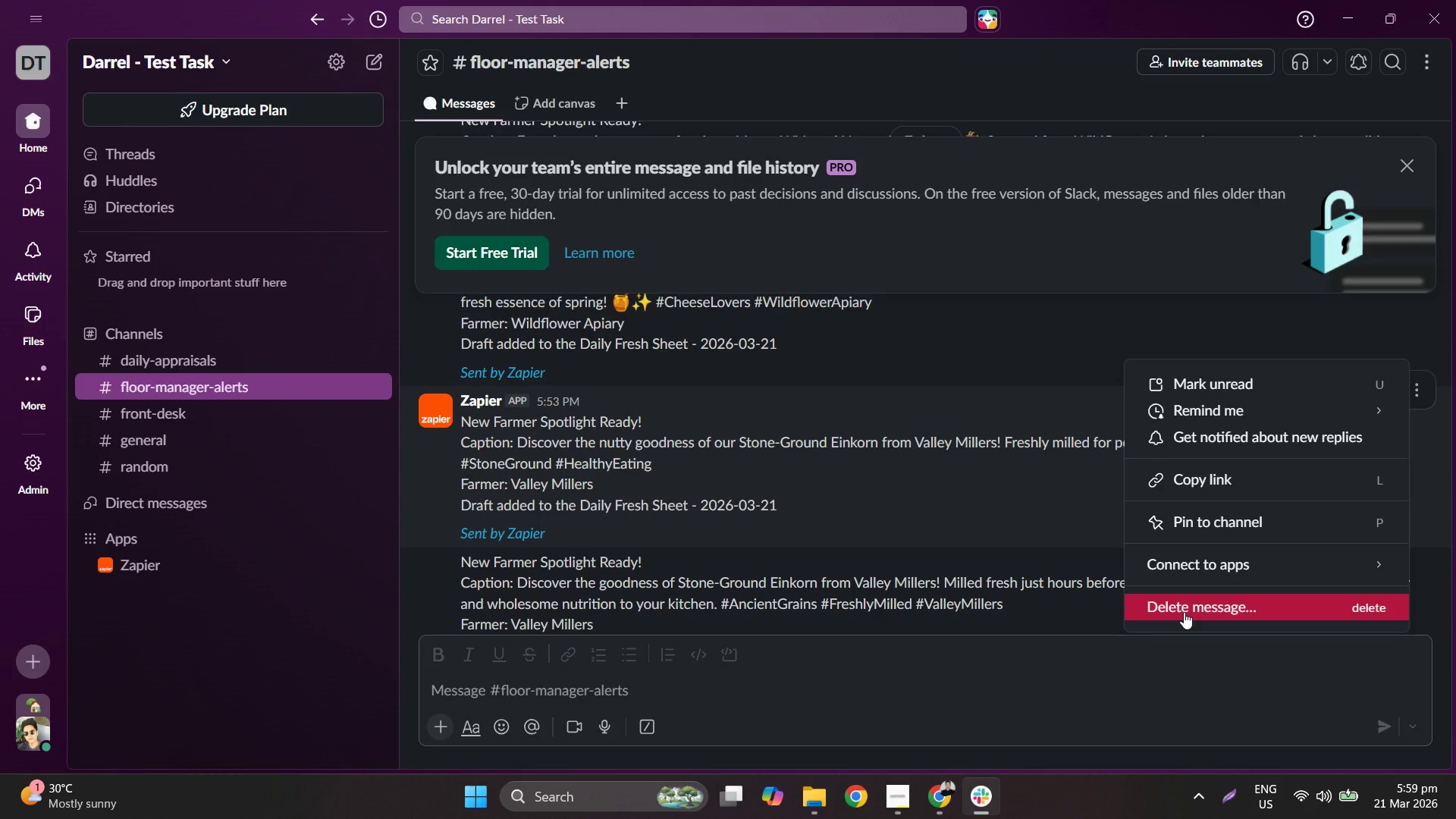 
left_click([1184, 612])
 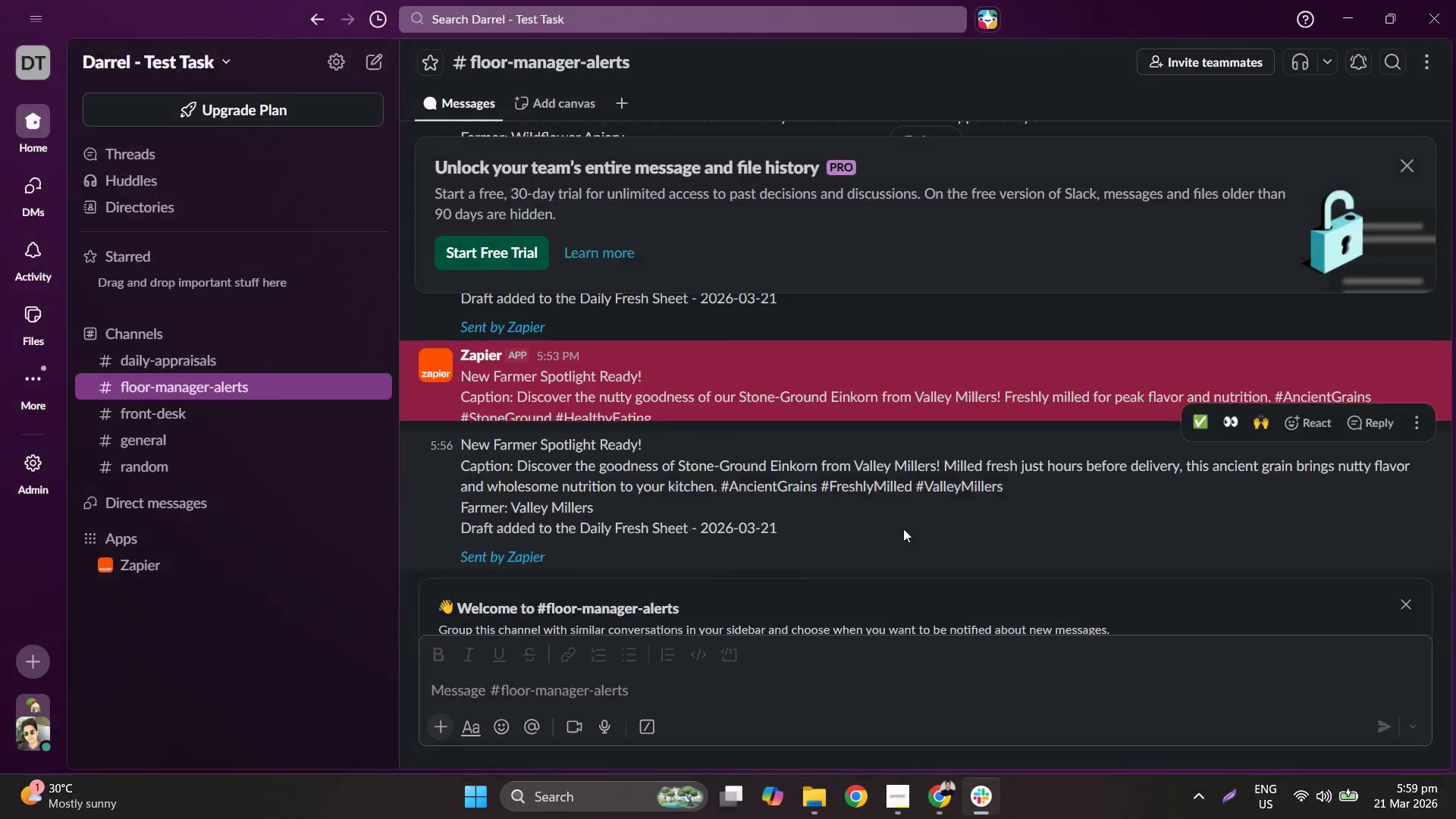 
scroll: coordinate [952, 510], scroll_direction: up, amount: 3.0
 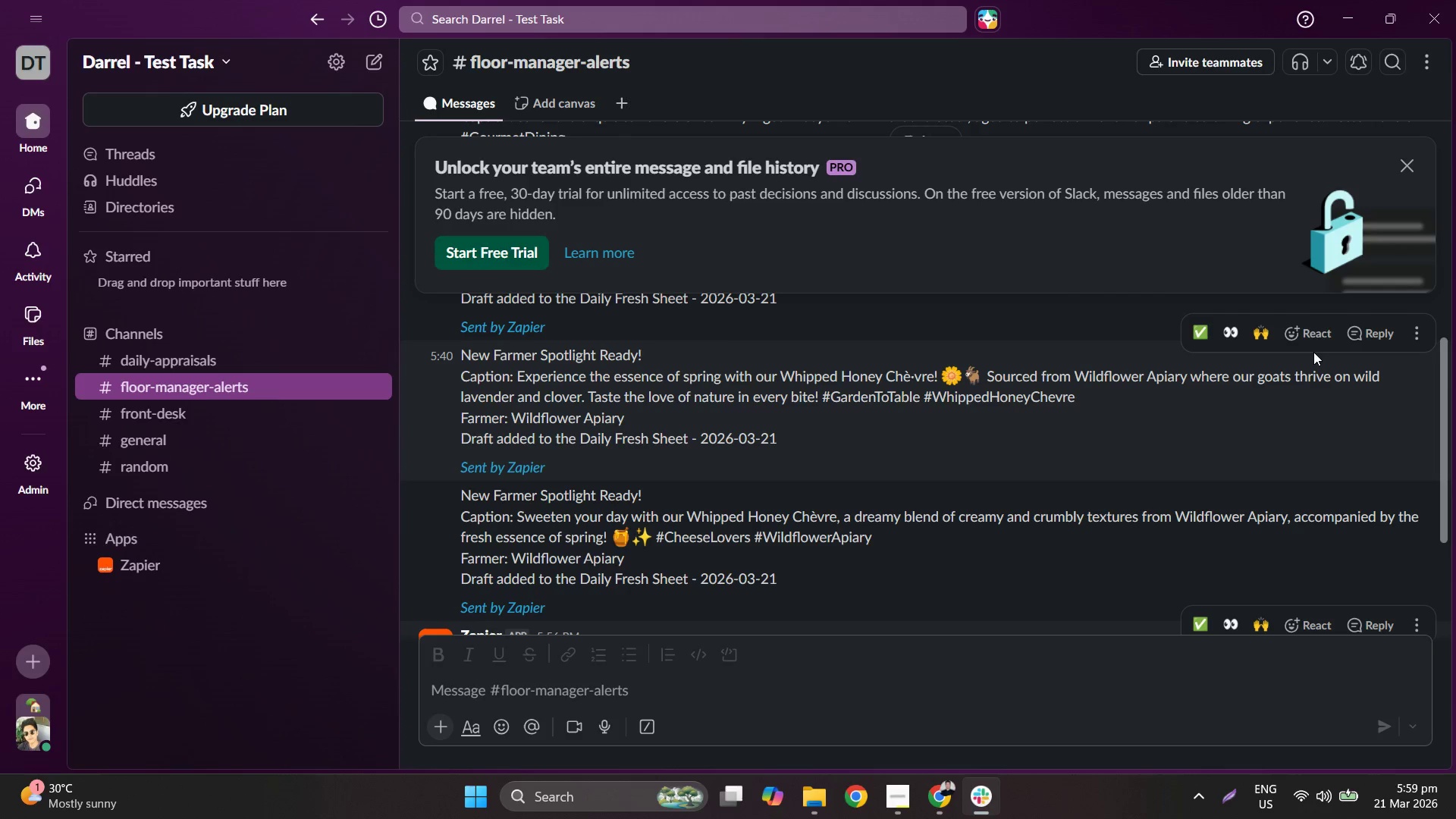 
left_click([1414, 341])
 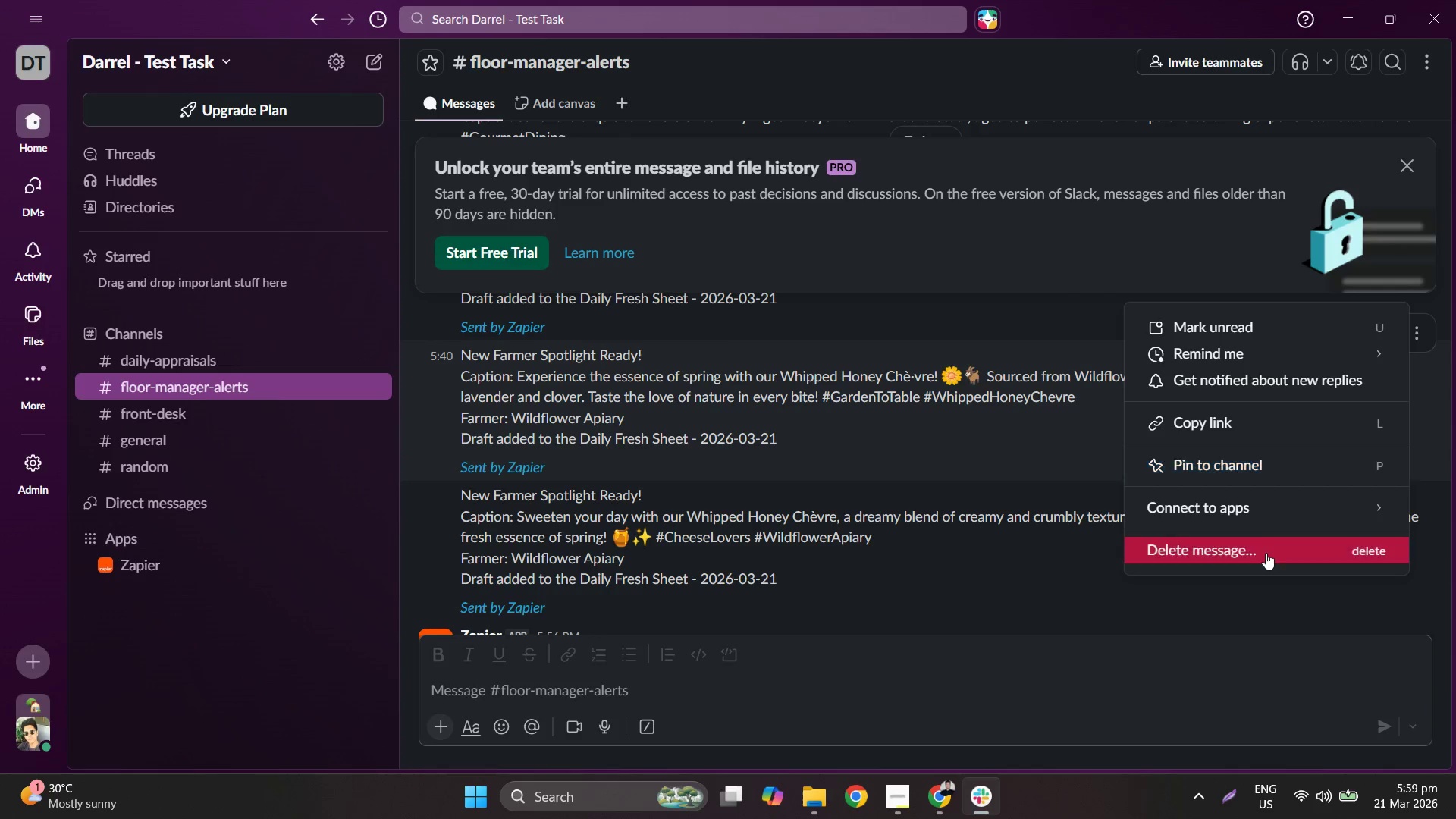 
left_click([1266, 554])
 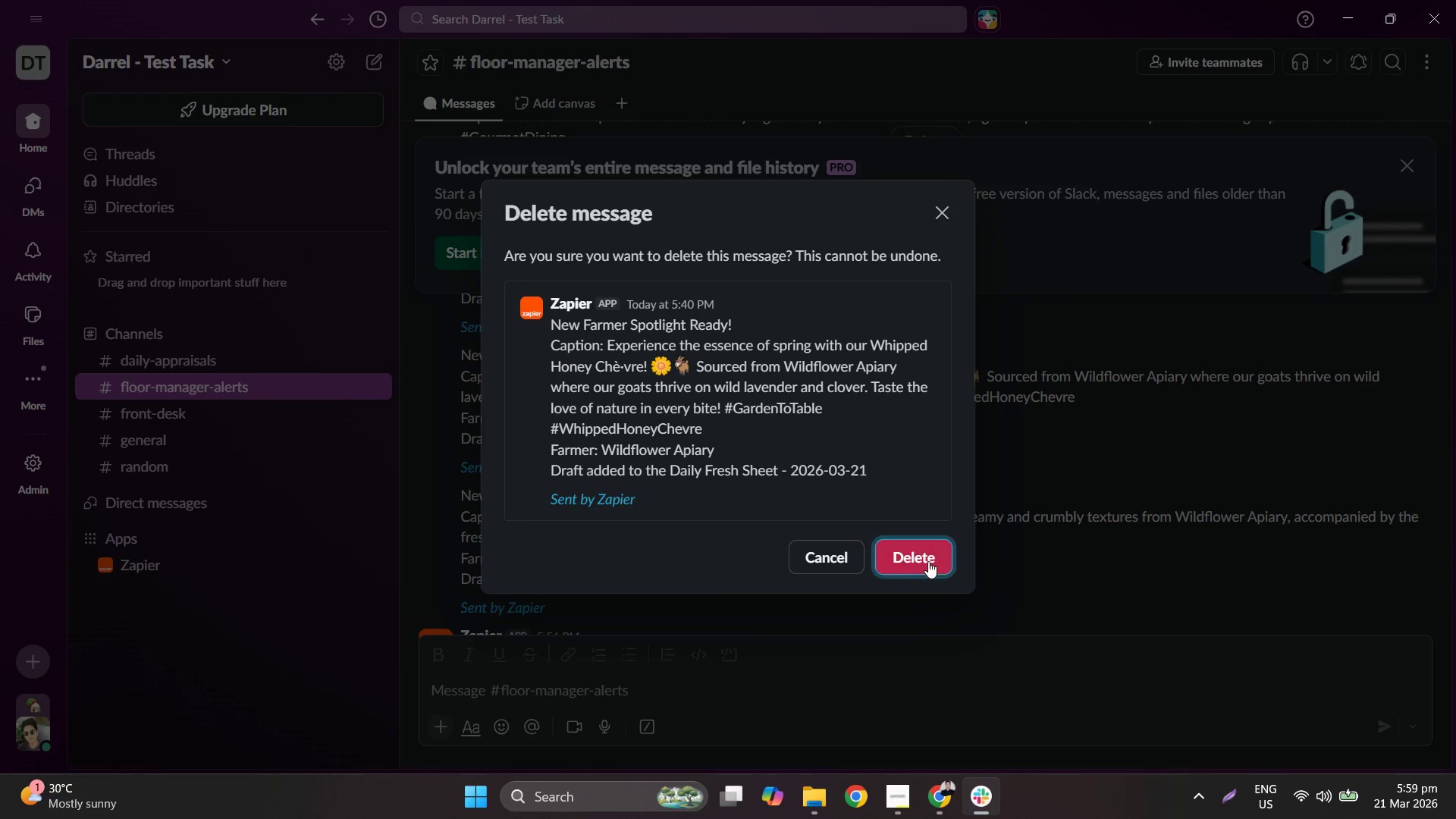 
left_click([896, 557])
 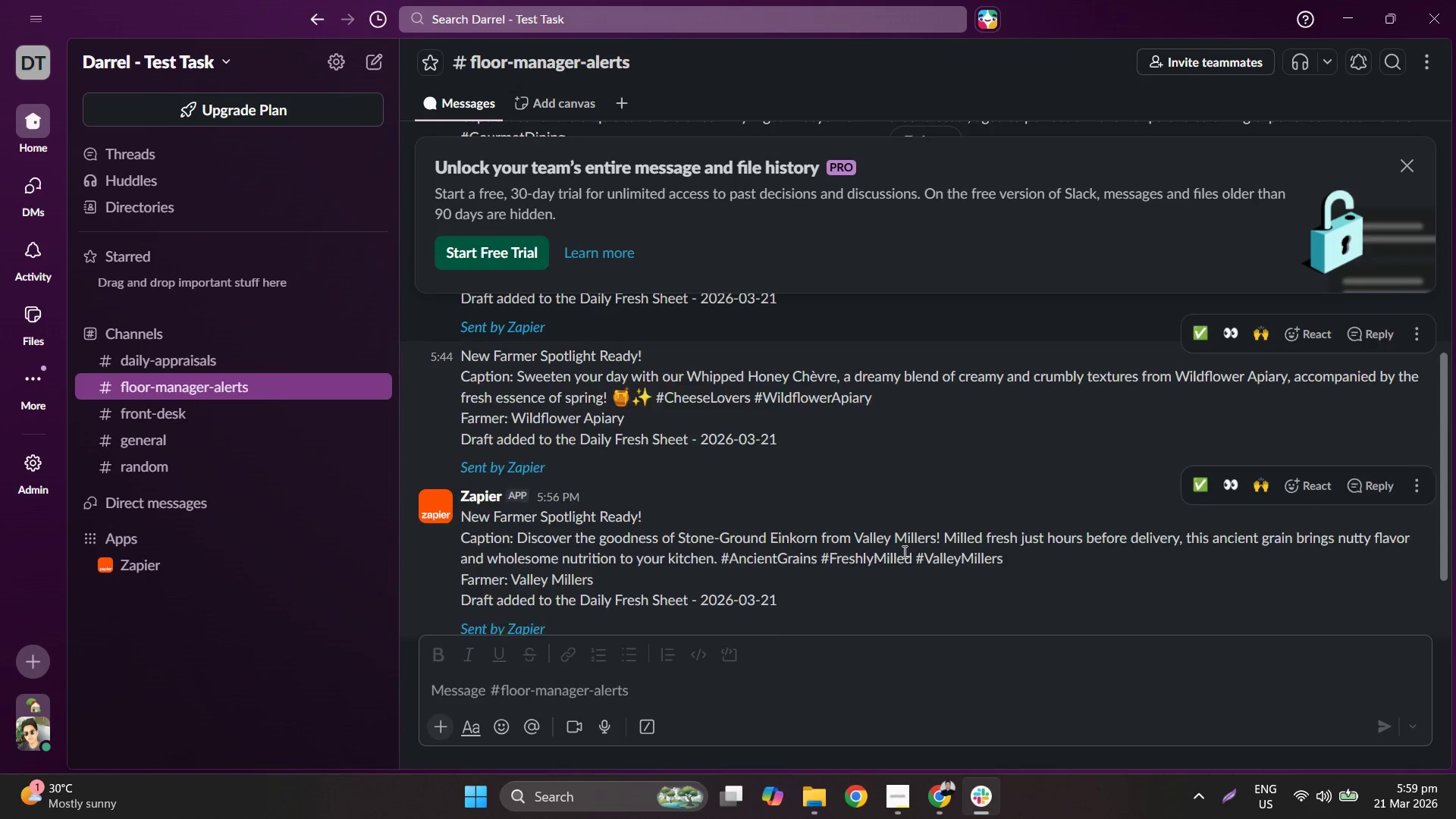 
scroll: coordinate [1005, 545], scroll_direction: up, amount: 5.0
 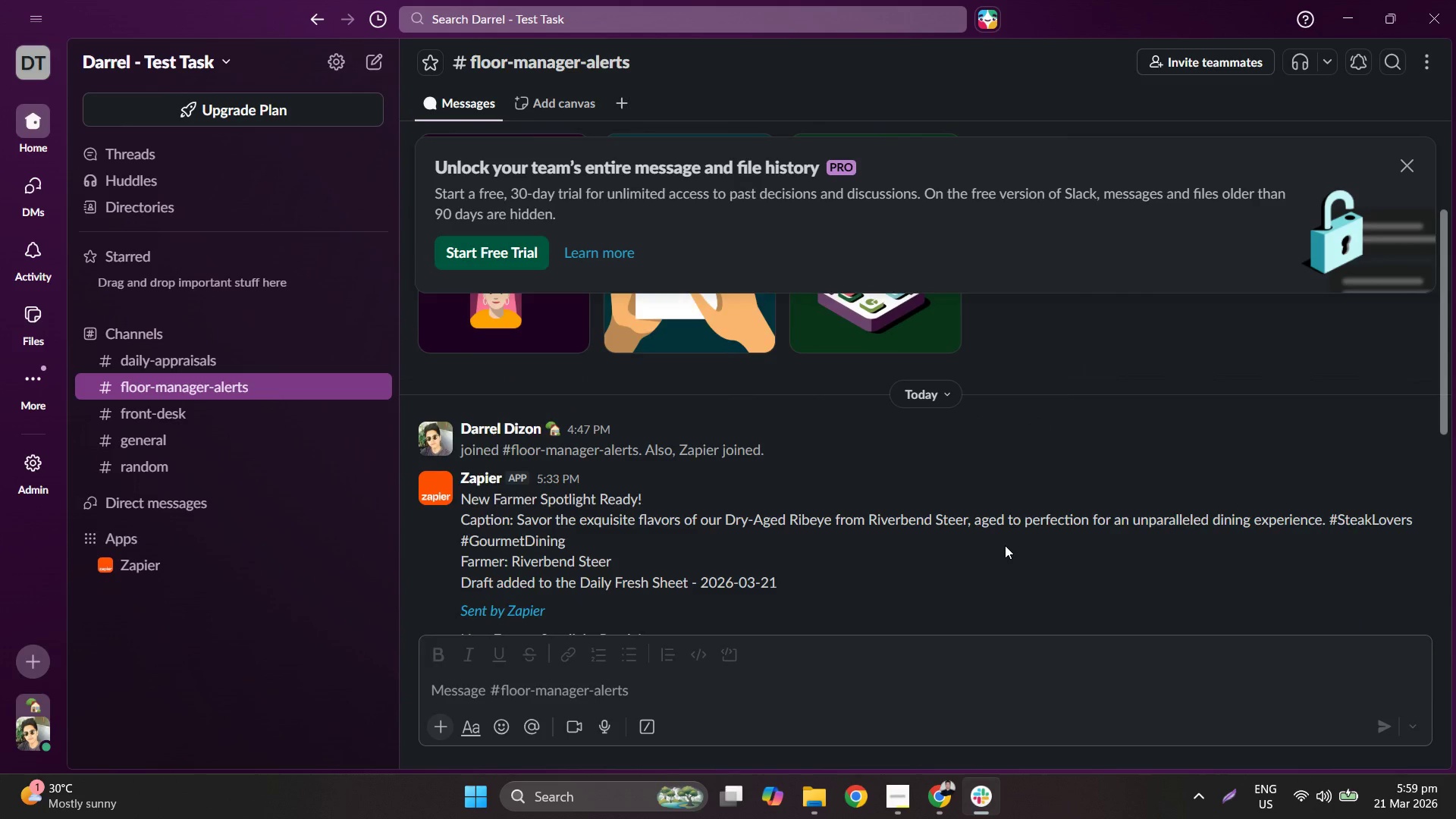 
scroll: coordinate [1005, 545], scroll_direction: down, amount: 2.0
 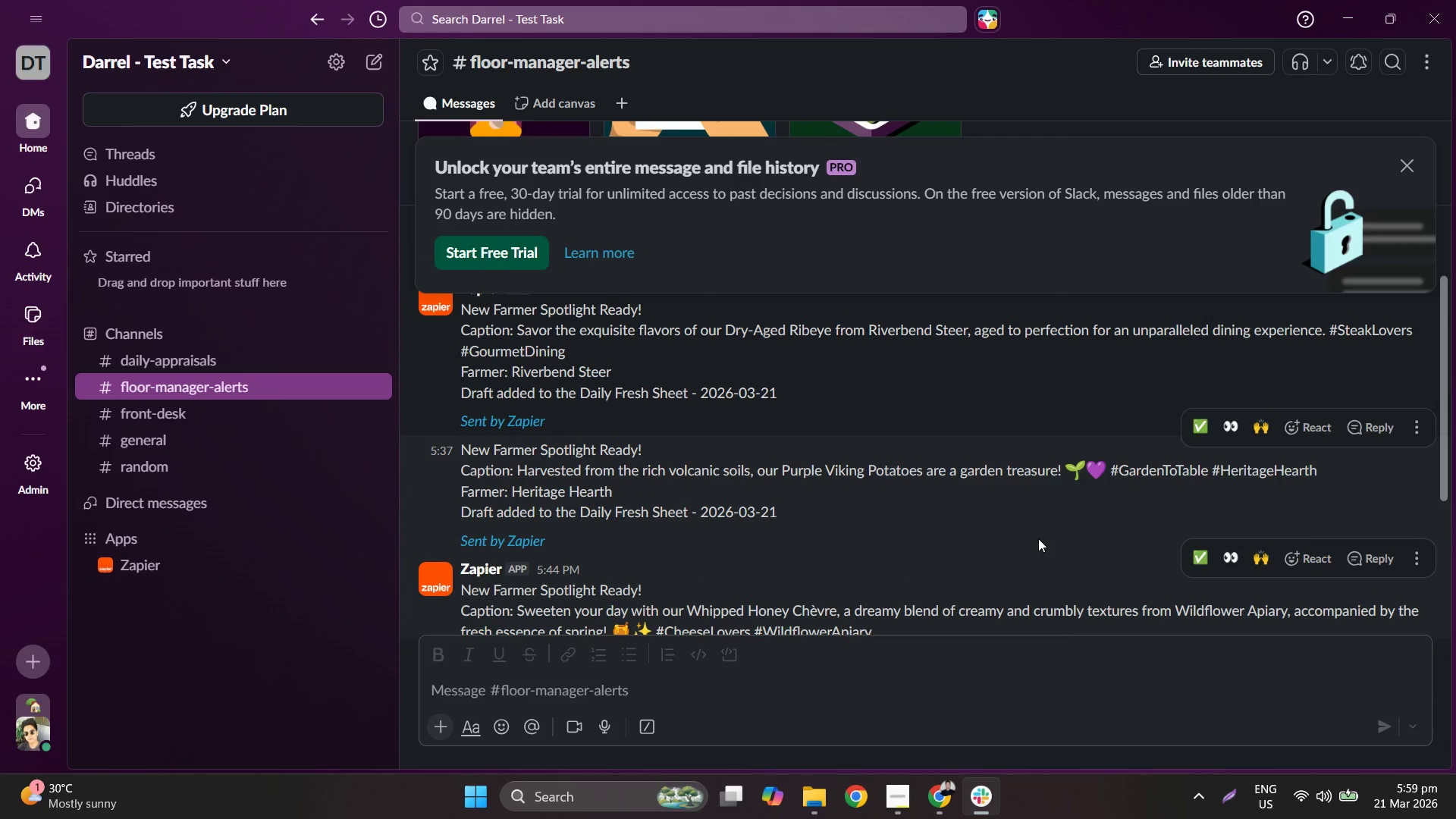 
wait(8.47)
 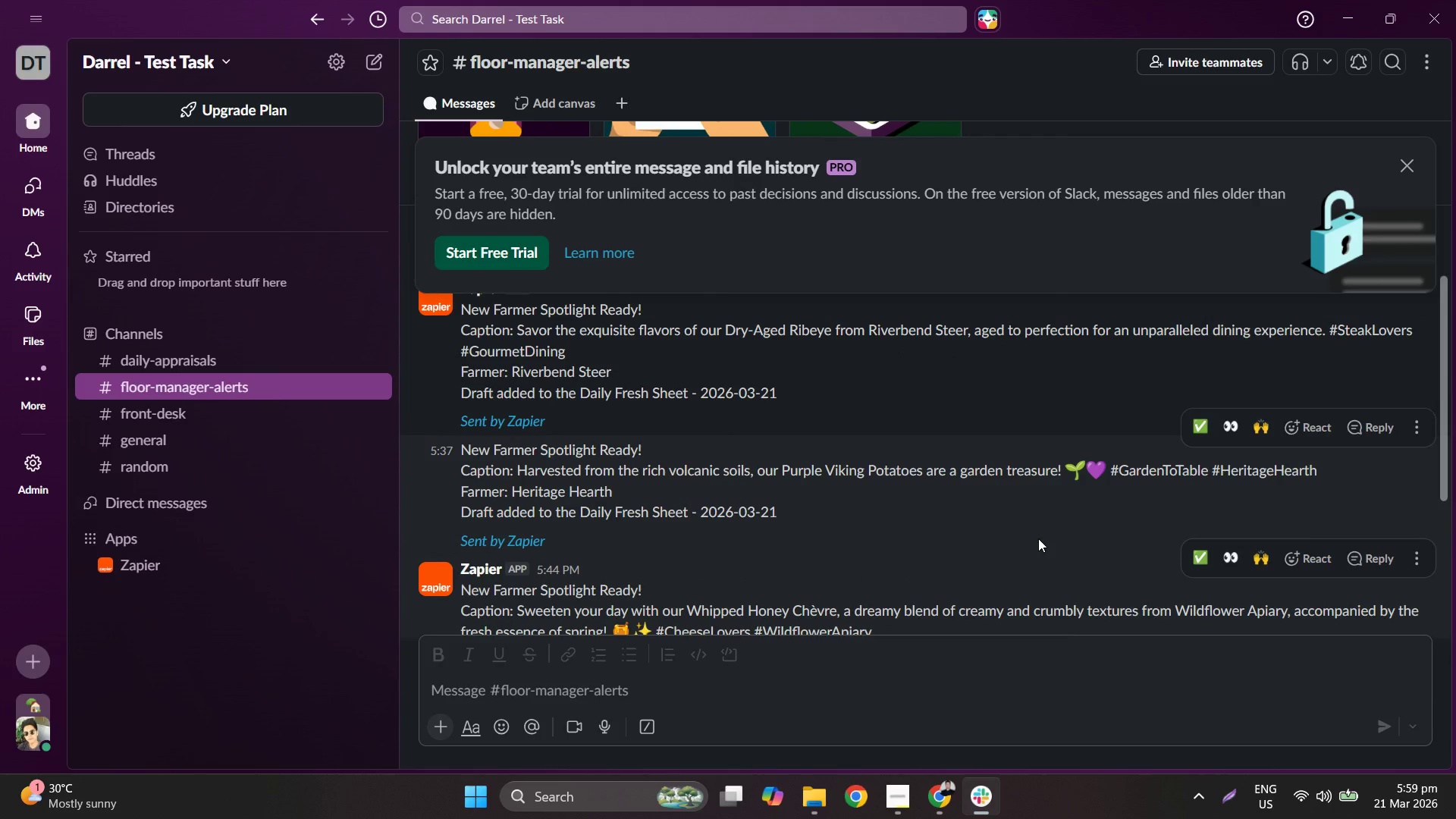 
scroll: coordinate [1037, 538], scroll_direction: down, amount: 1.0
 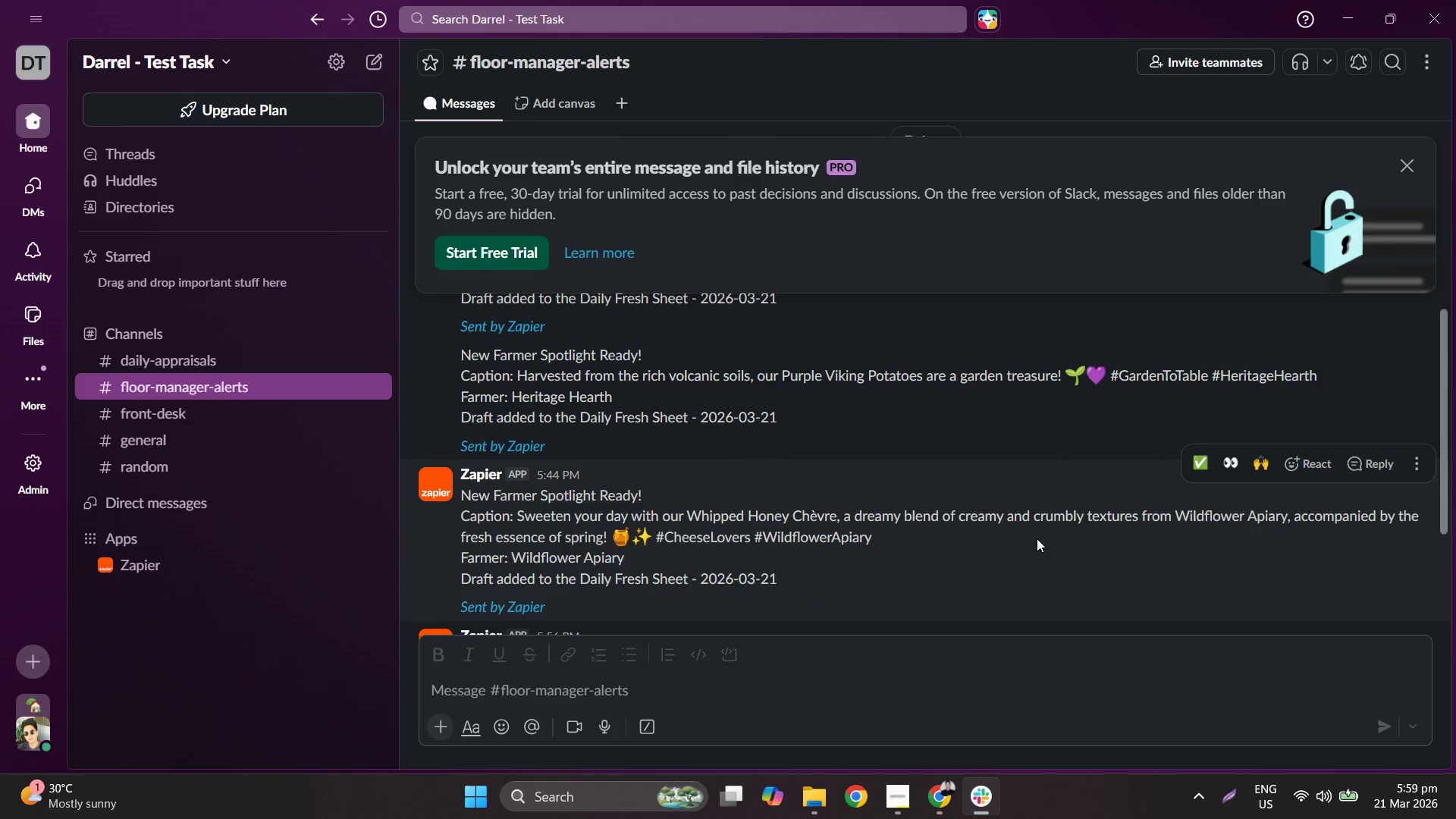 
scroll: coordinate [1037, 538], scroll_direction: up, amount: 1.0
 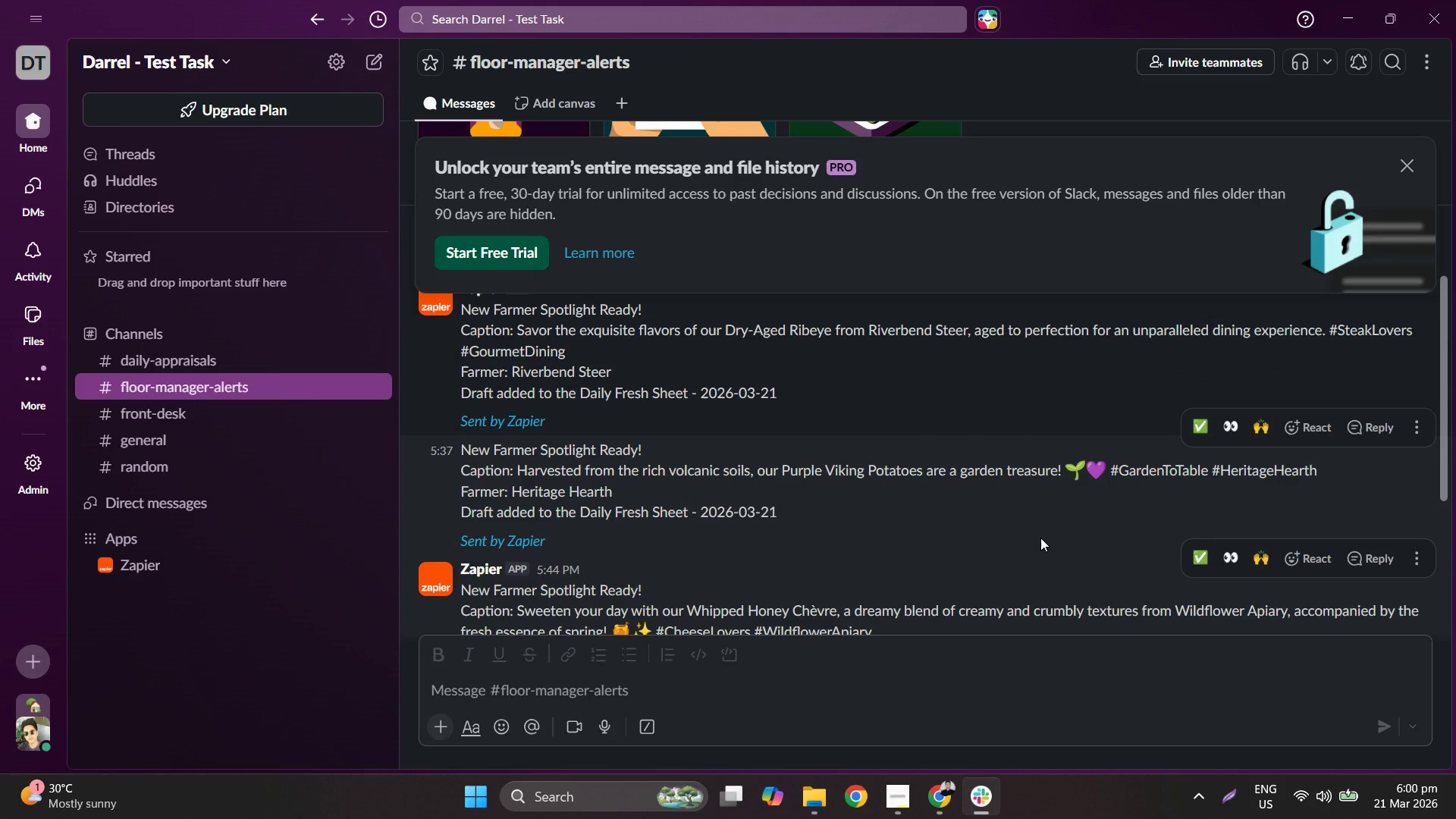 
scroll: coordinate [1039, 536], scroll_direction: down, amount: 3.0
 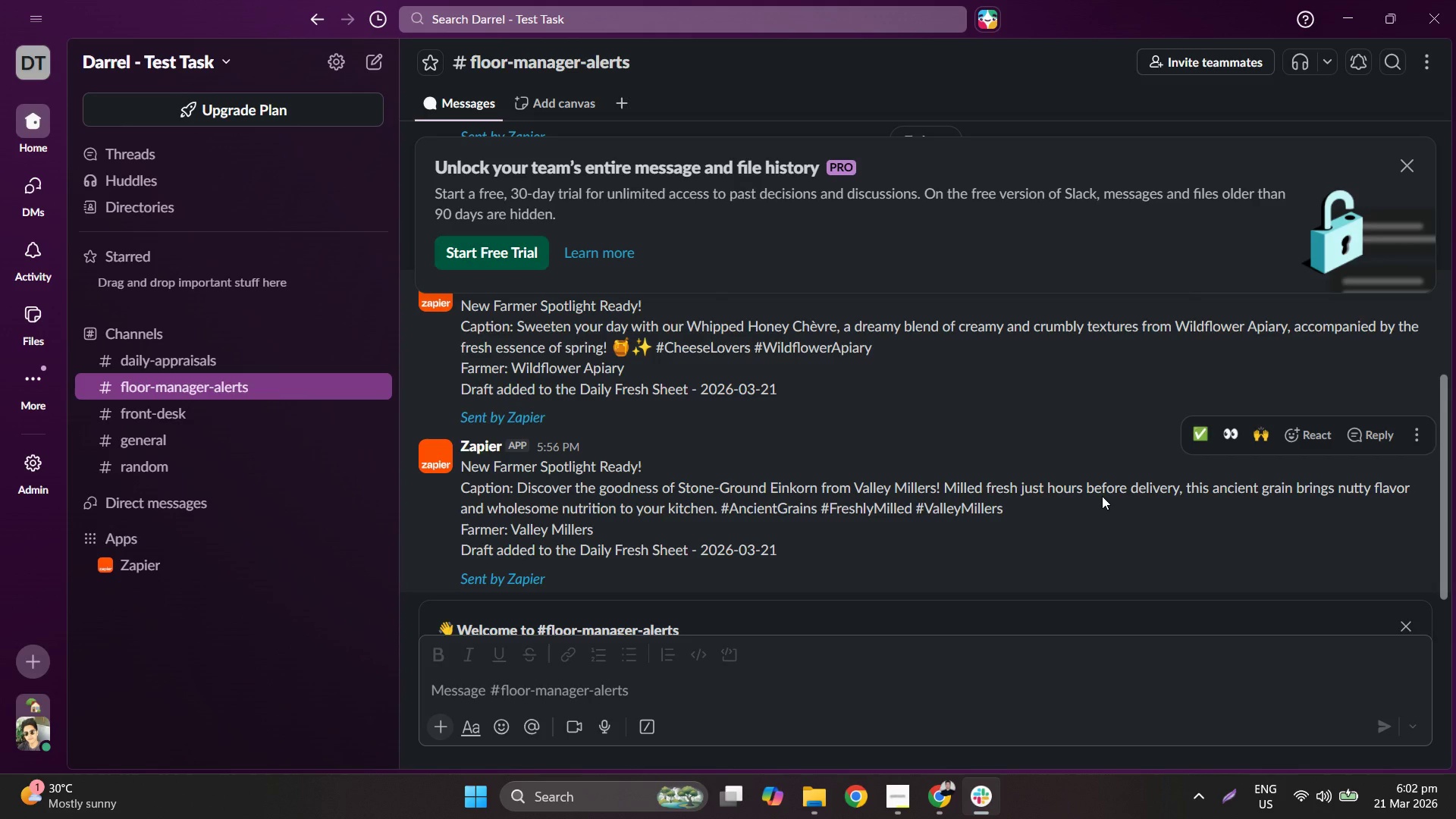 
wait(144.71)
 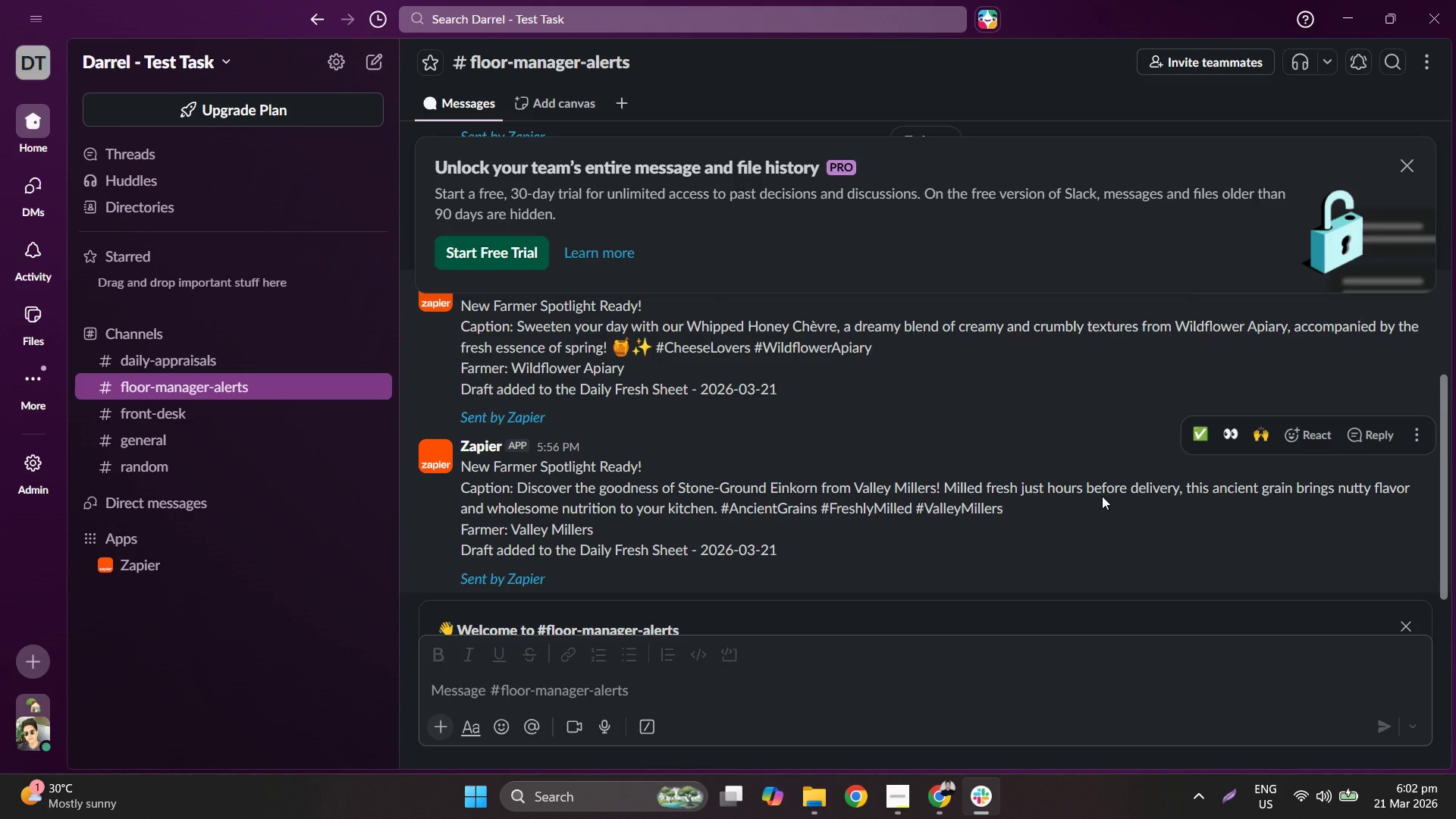 
left_click([907, 806])